 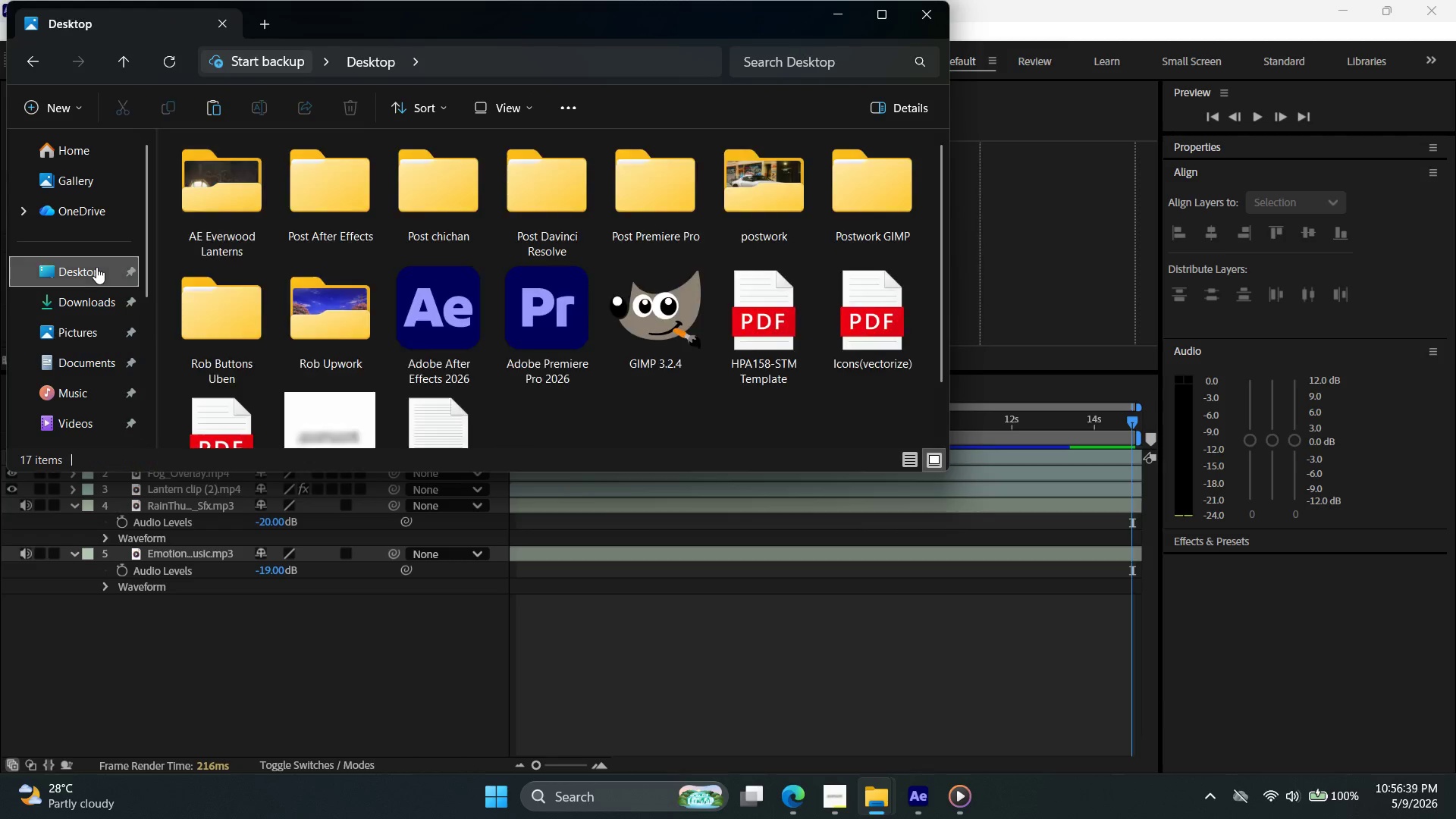 
double_click([207, 210])
 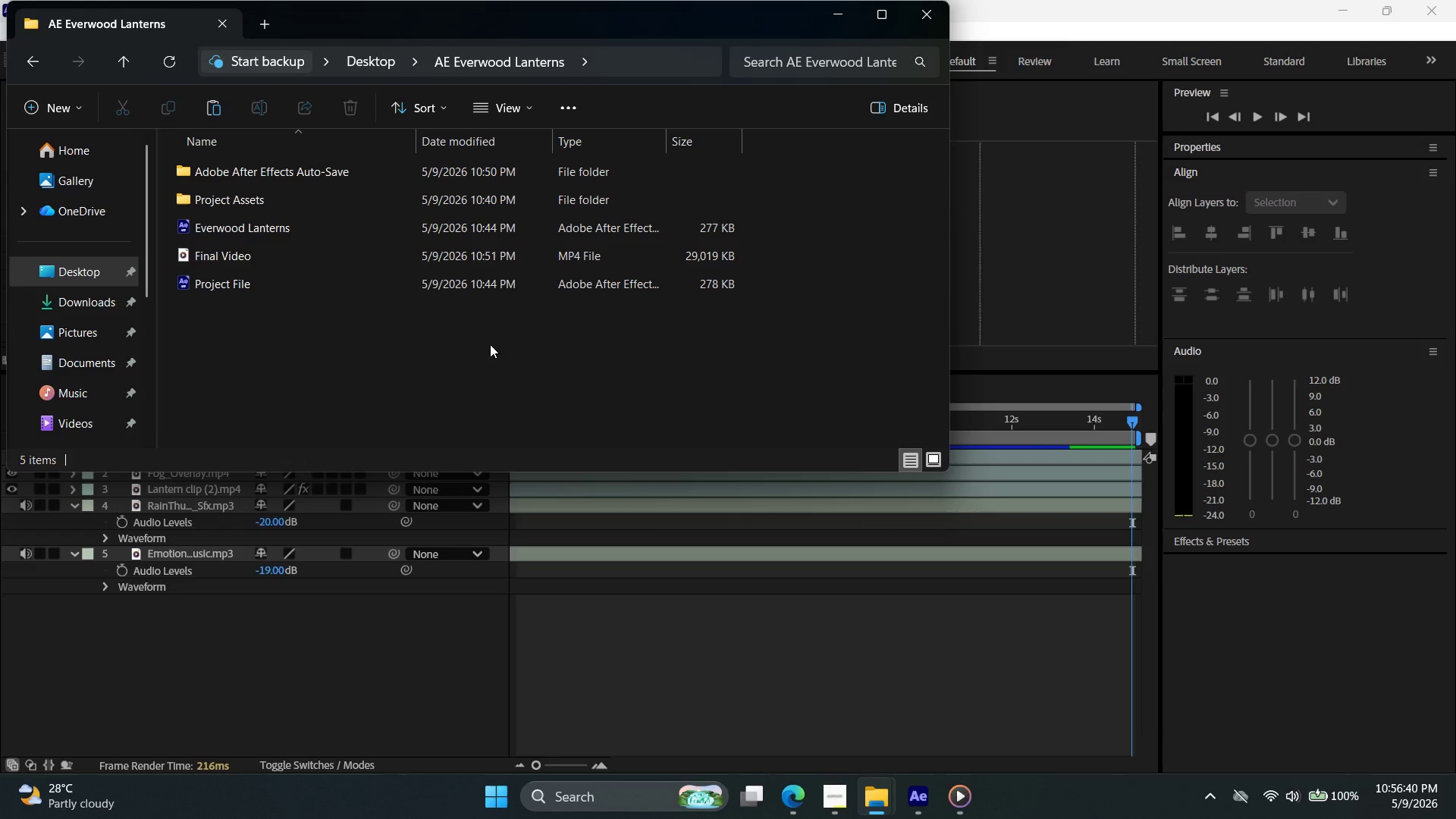 
left_click([491, 378])
 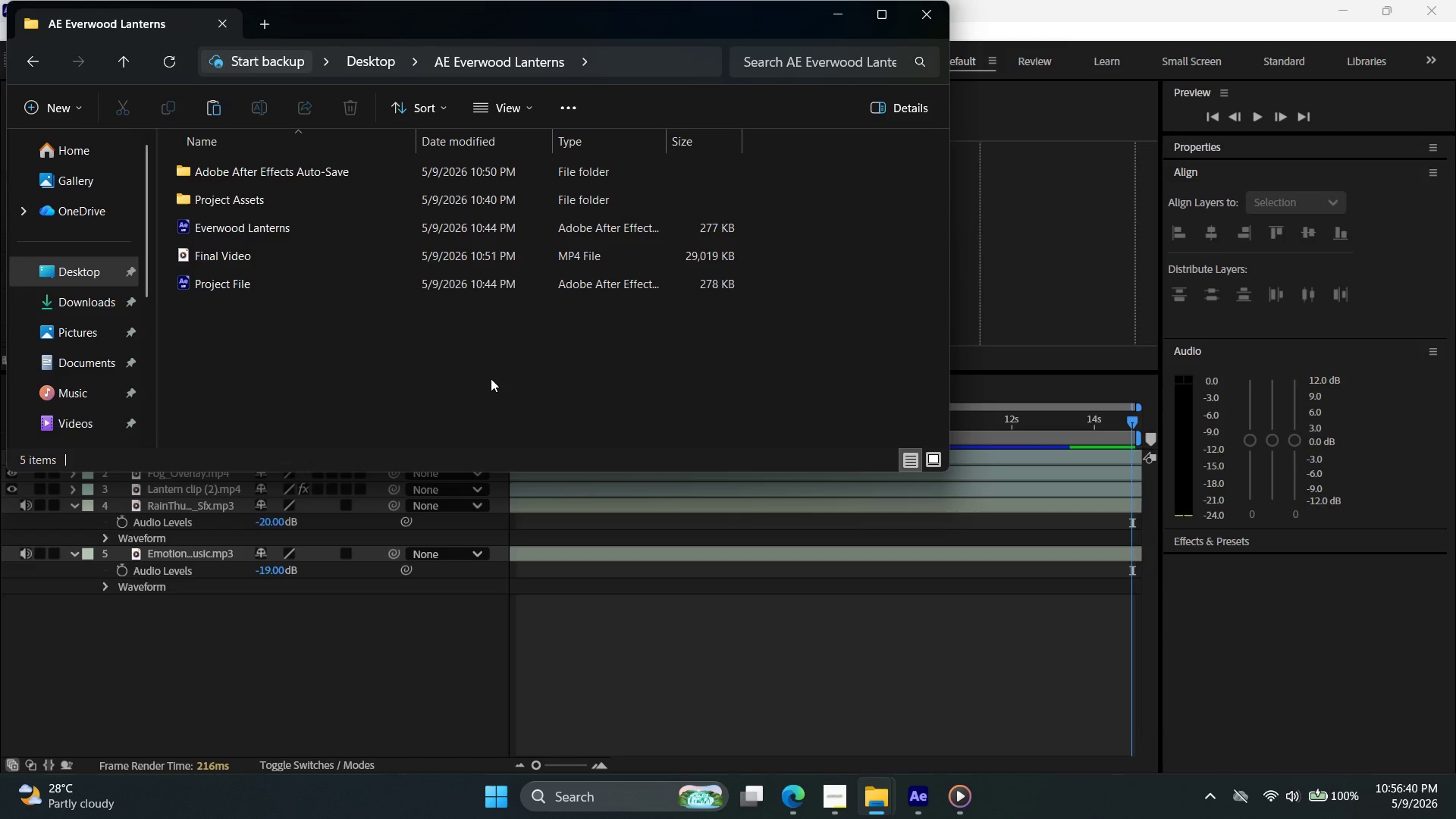 
key(Control+V)
 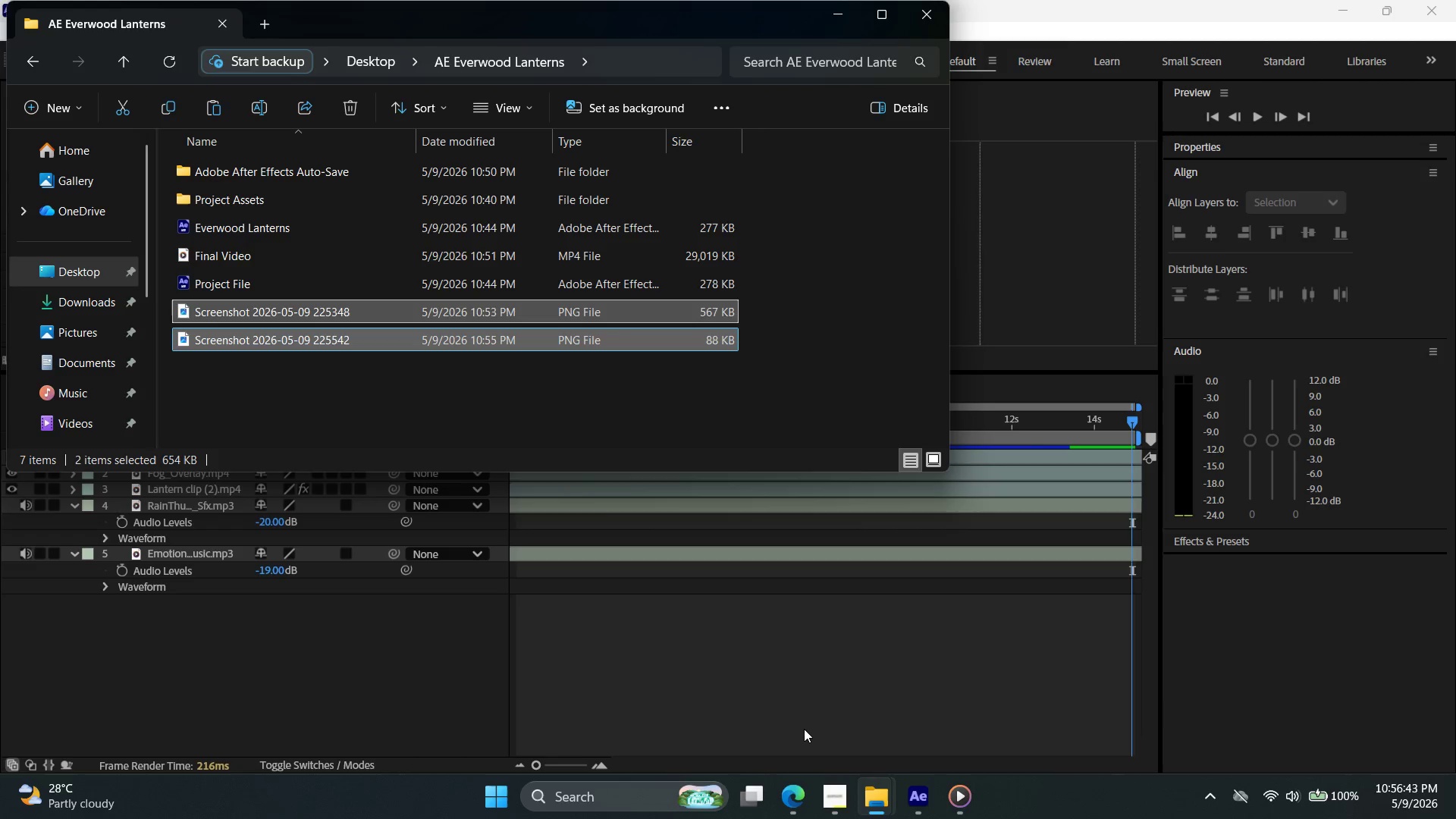 
left_click([929, 811])
 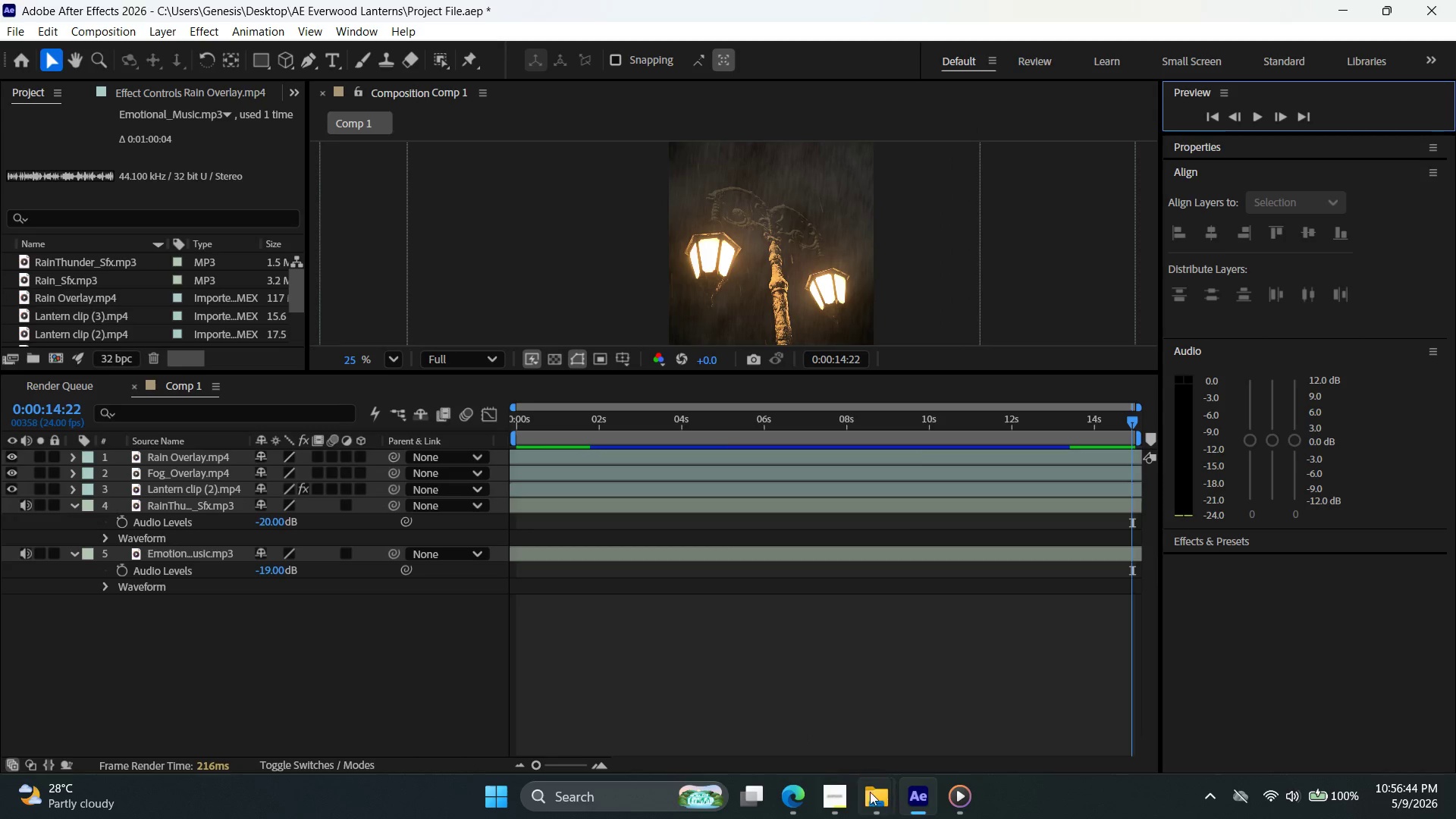 
left_click([844, 794])